 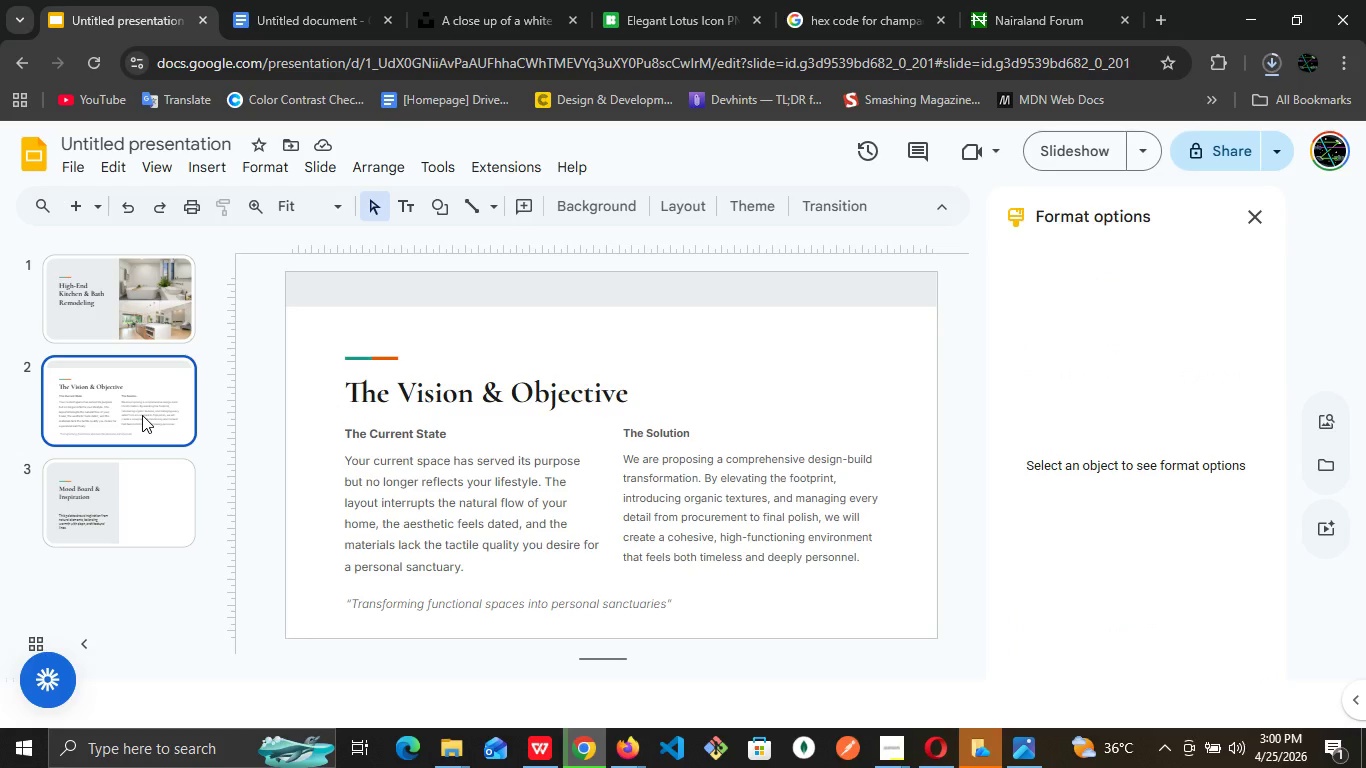 
left_click([119, 526])
 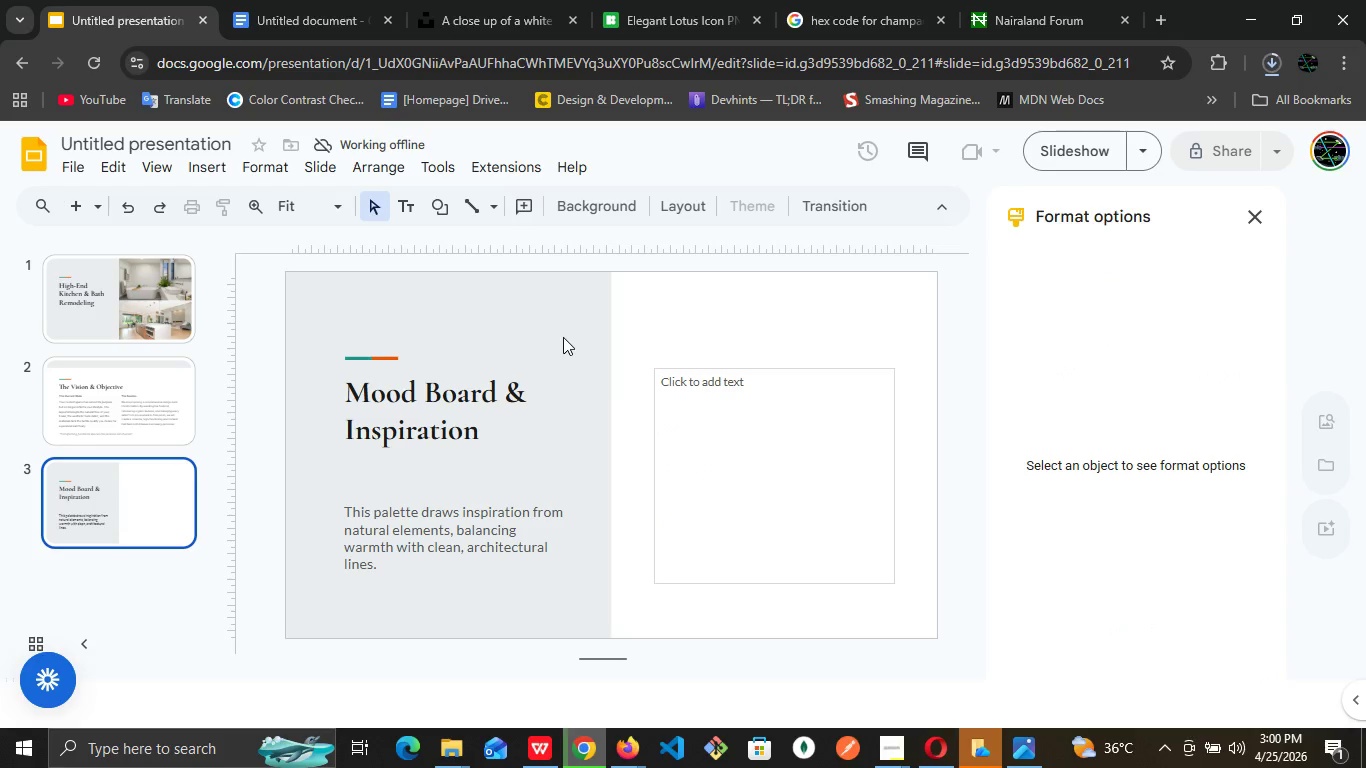 
left_click([551, 339])
 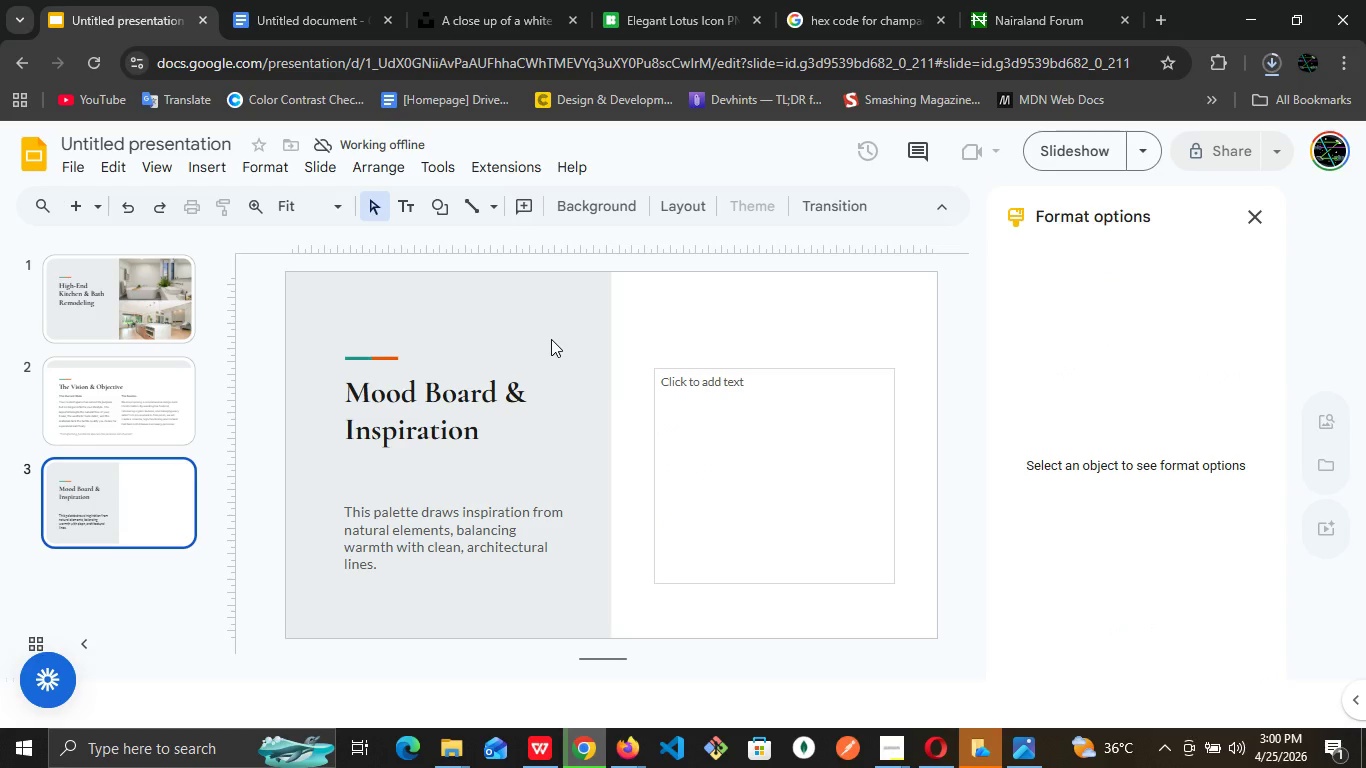 
wait(8.95)
 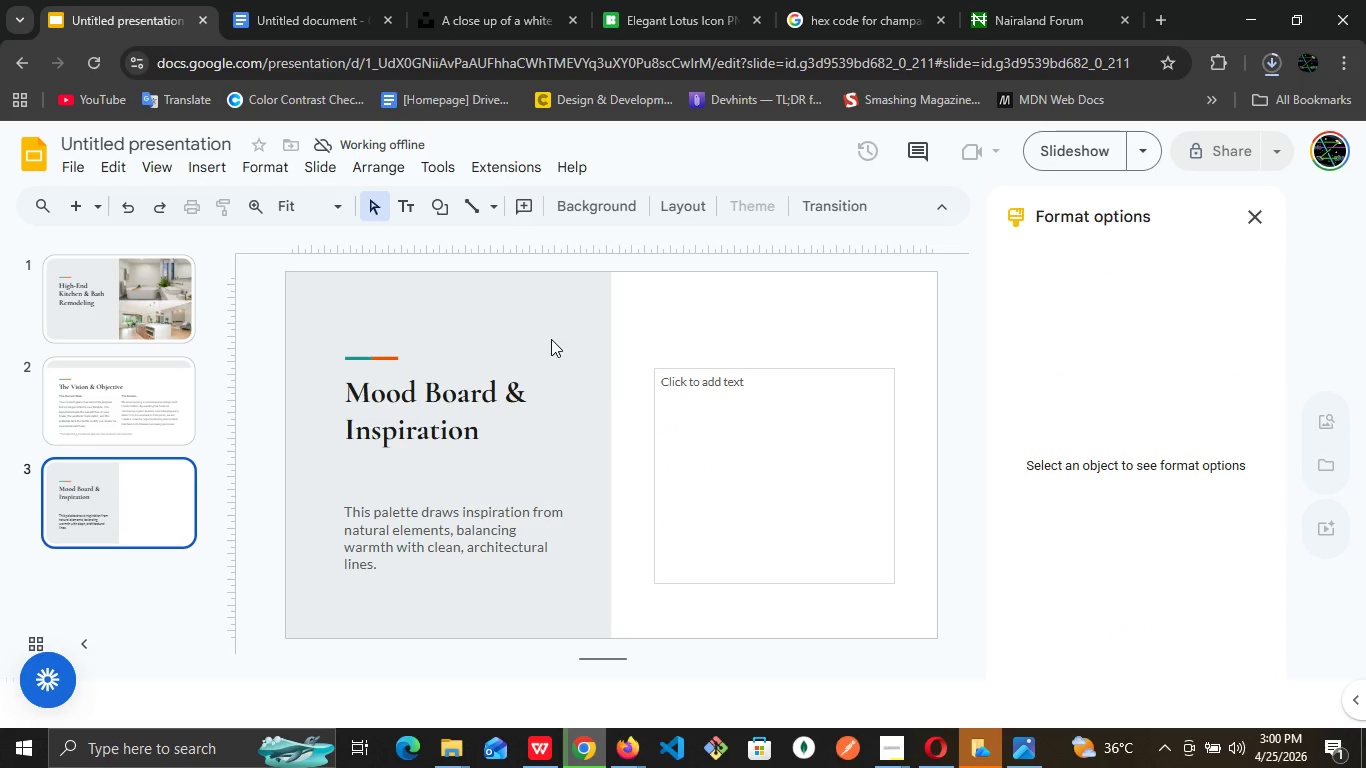 
left_click([686, 346])
 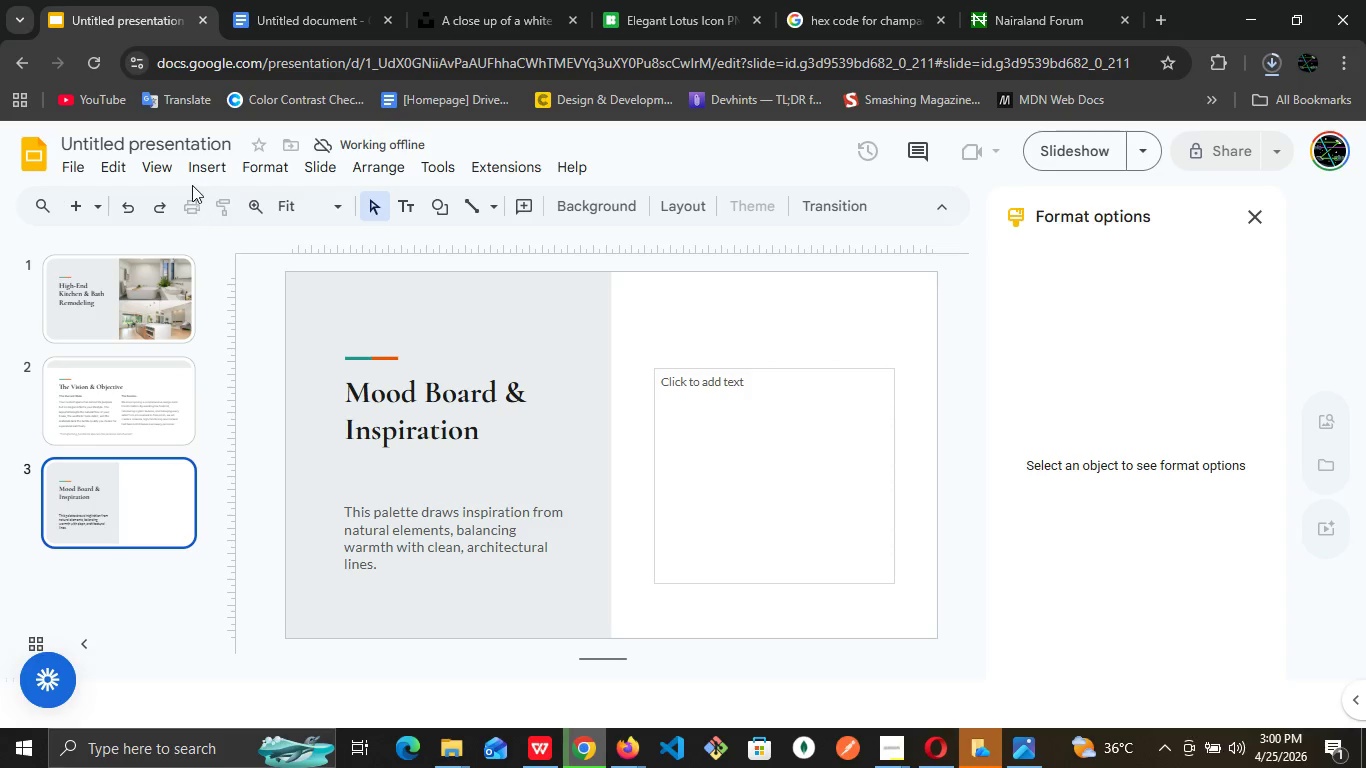 
left_click([192, 167])
 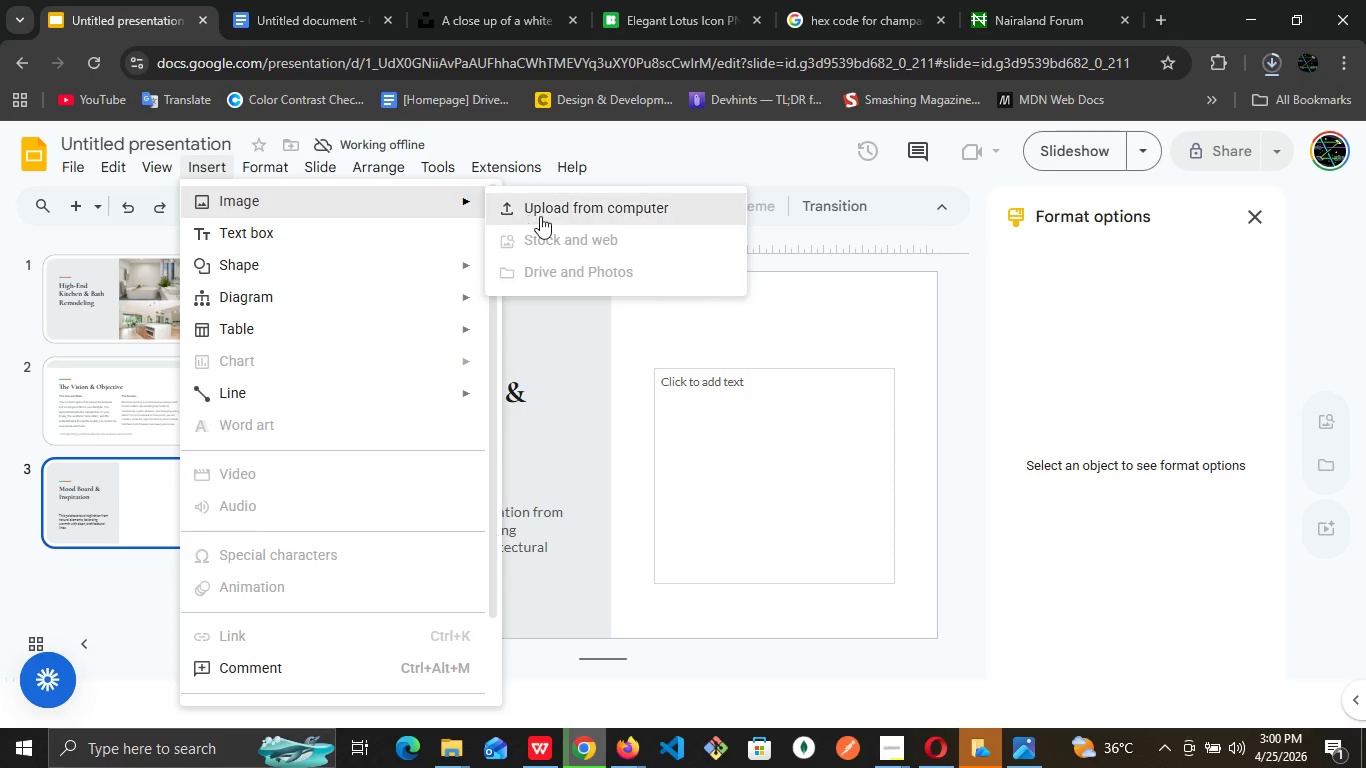 
left_click([544, 216])
 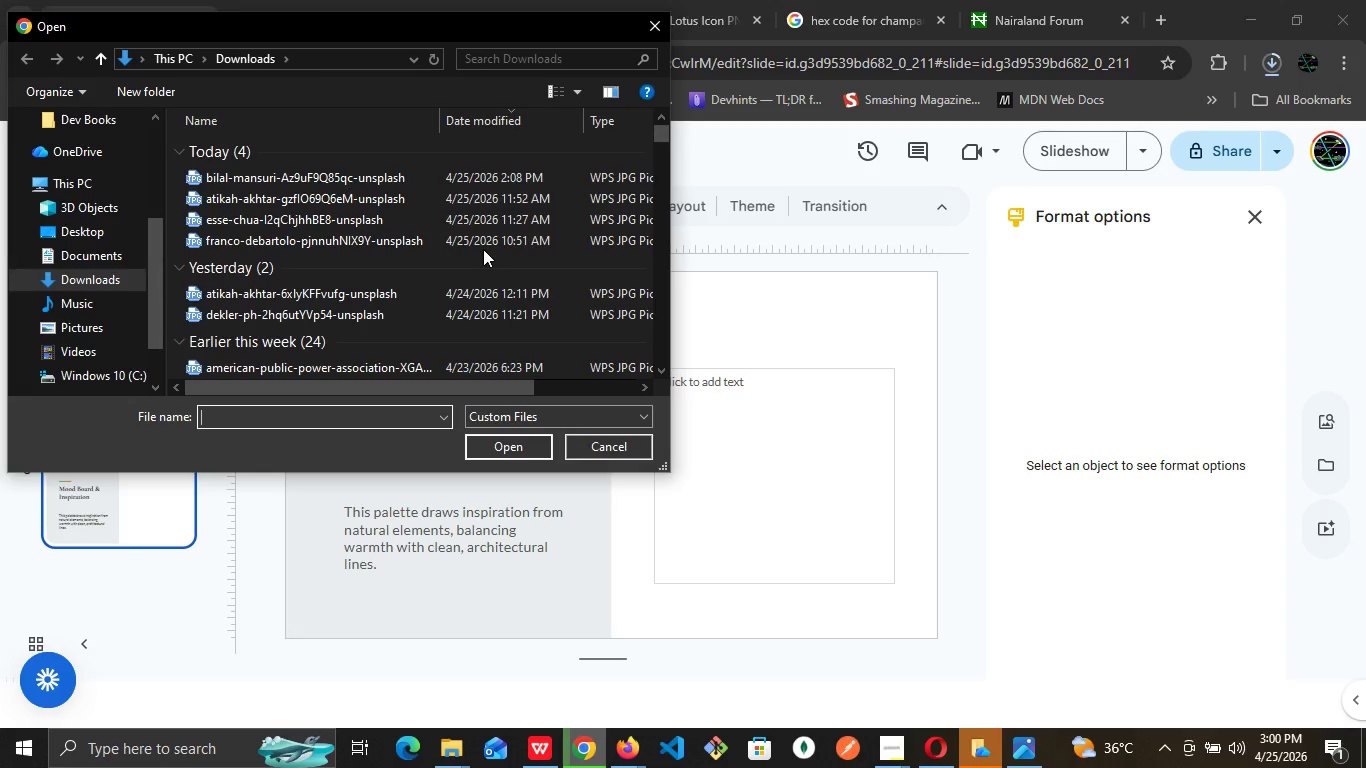 
wait(5.05)
 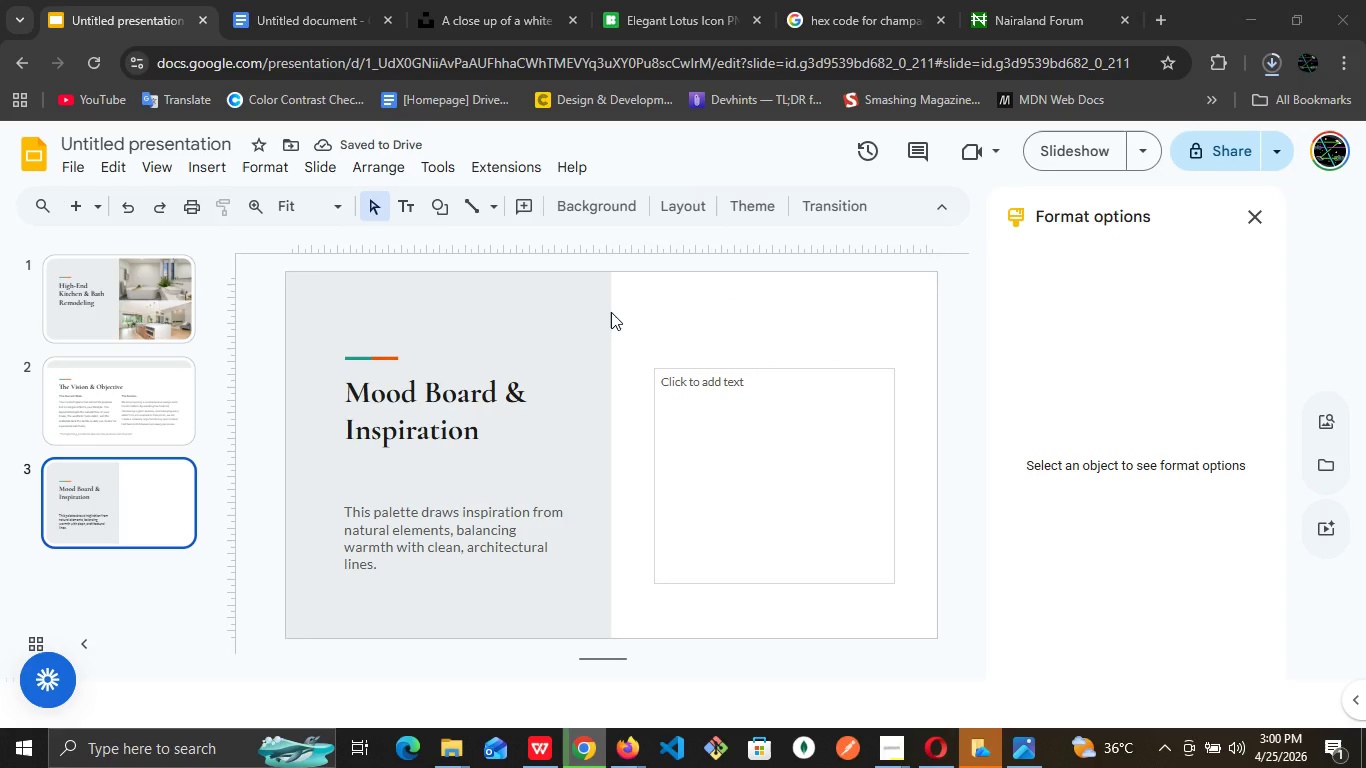 
left_click([421, 185])
 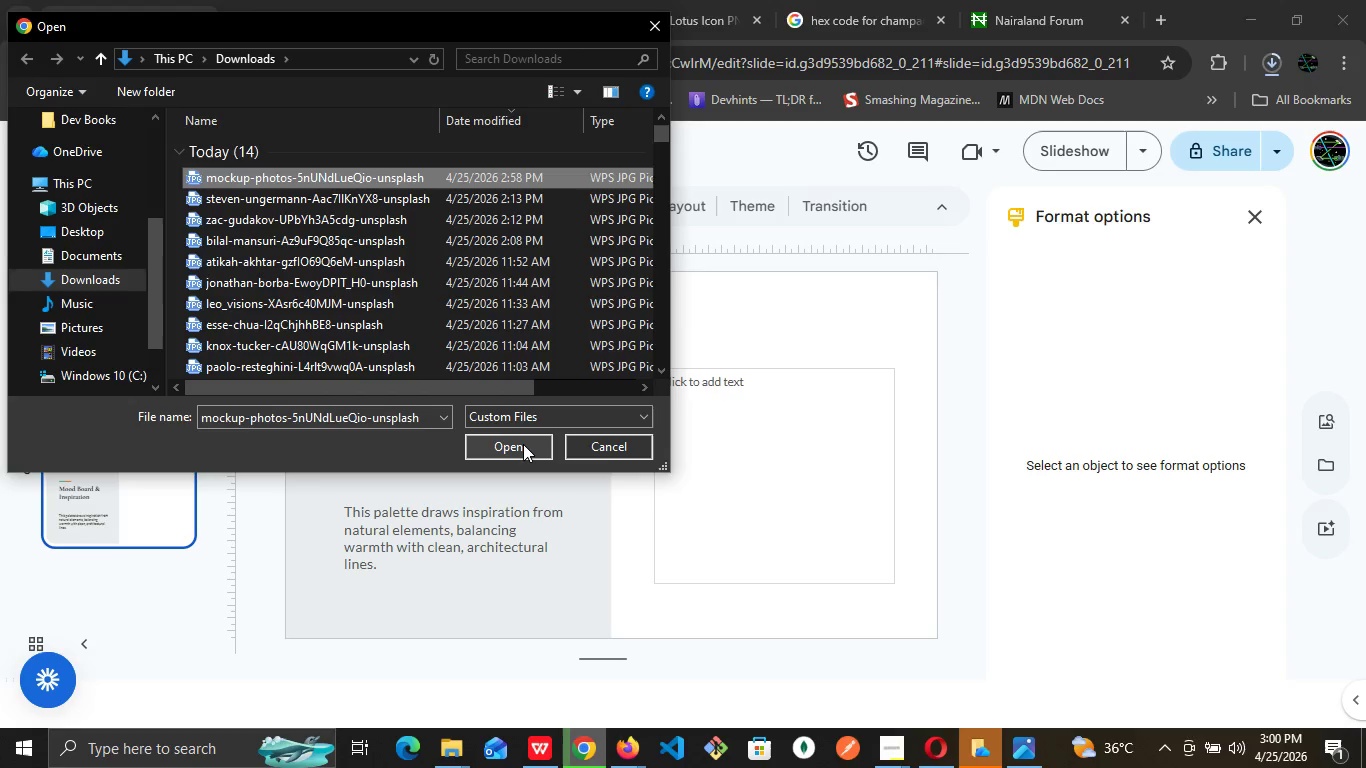 
left_click([523, 444])
 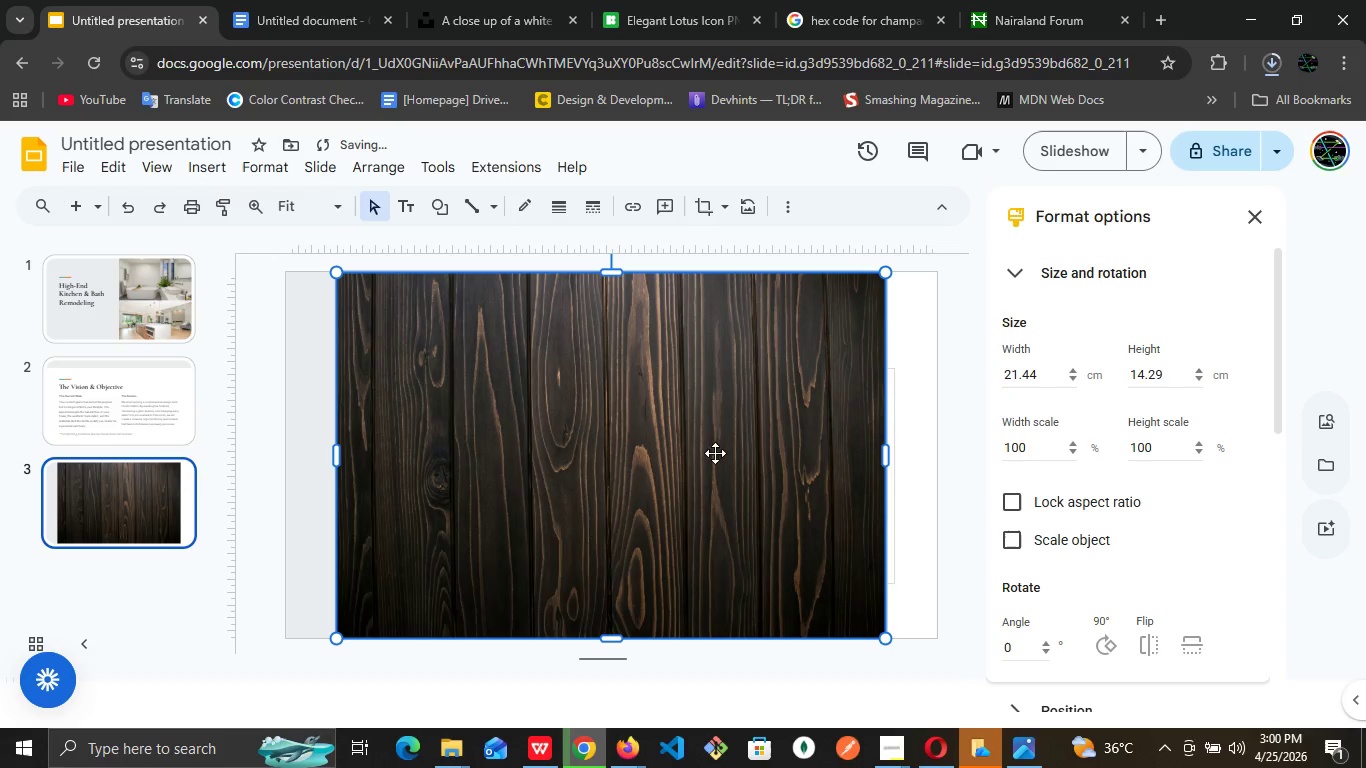 
wait(7.44)
 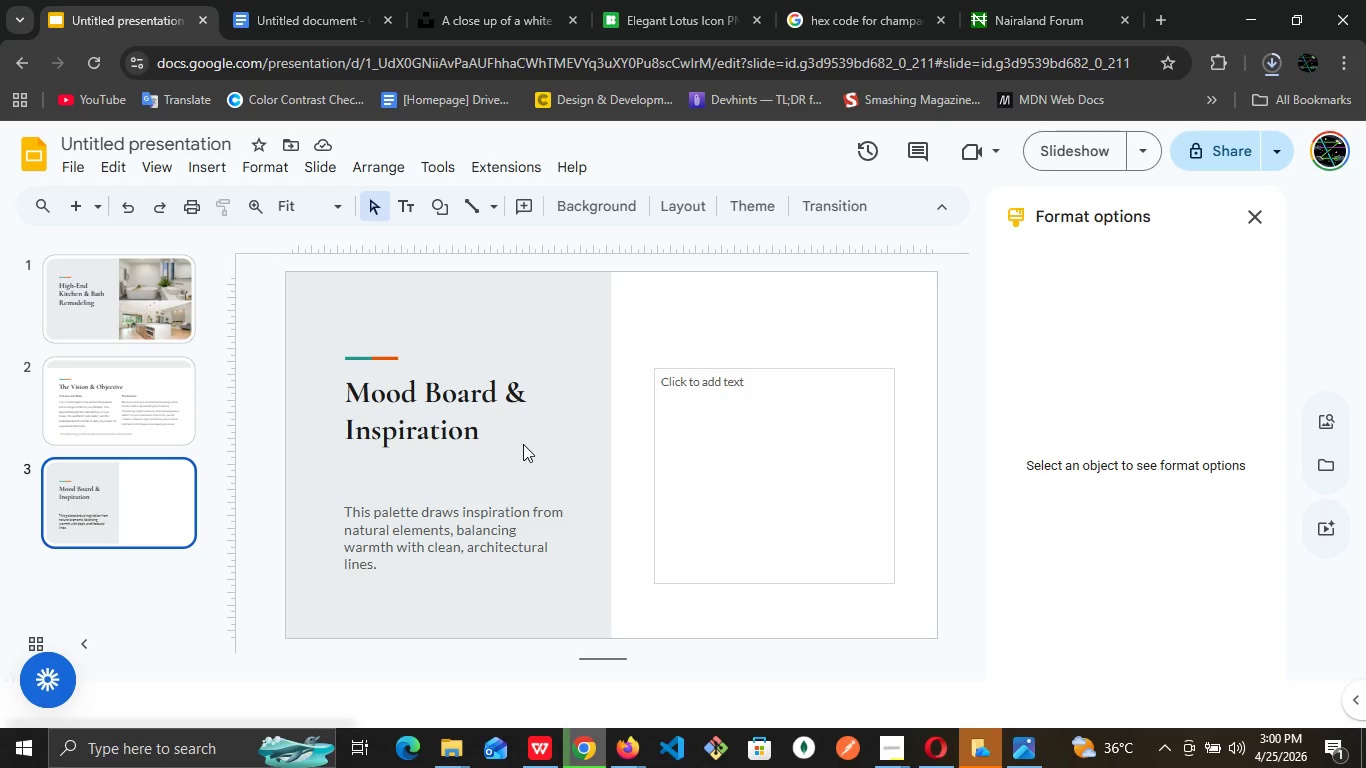 
left_click_drag(start_coordinate=[886, 276], to_coordinate=[635, 522])
 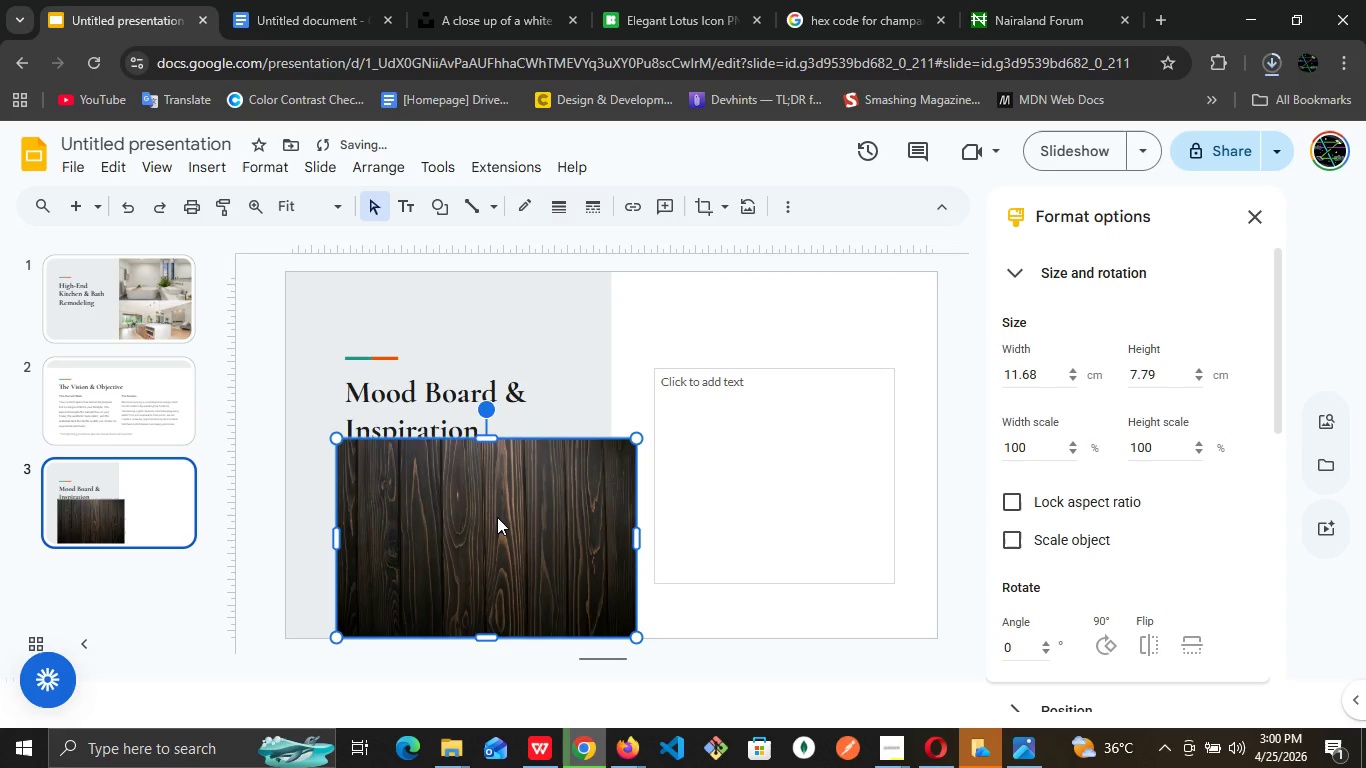 
left_click_drag(start_coordinate=[497, 517], to_coordinate=[703, 377])
 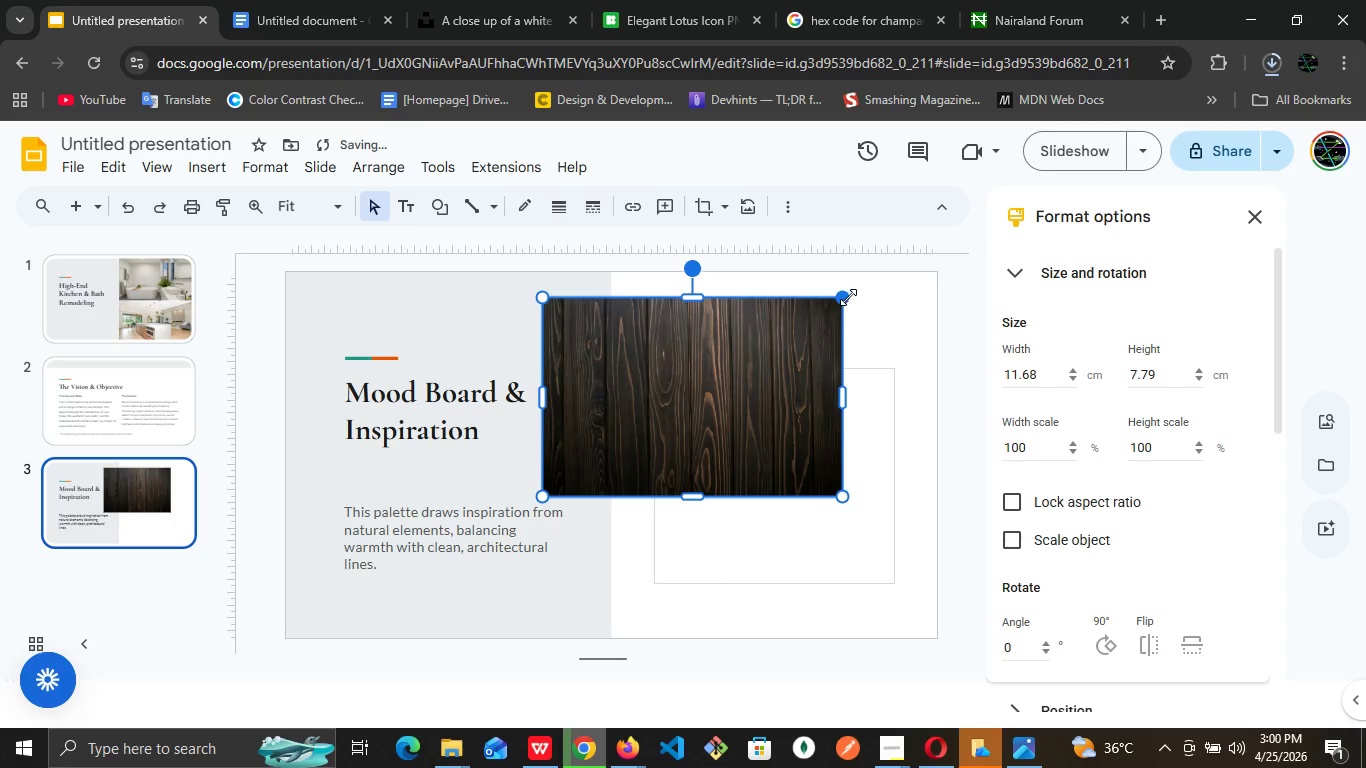 
left_click_drag(start_coordinate=[848, 295], to_coordinate=[759, 367])
 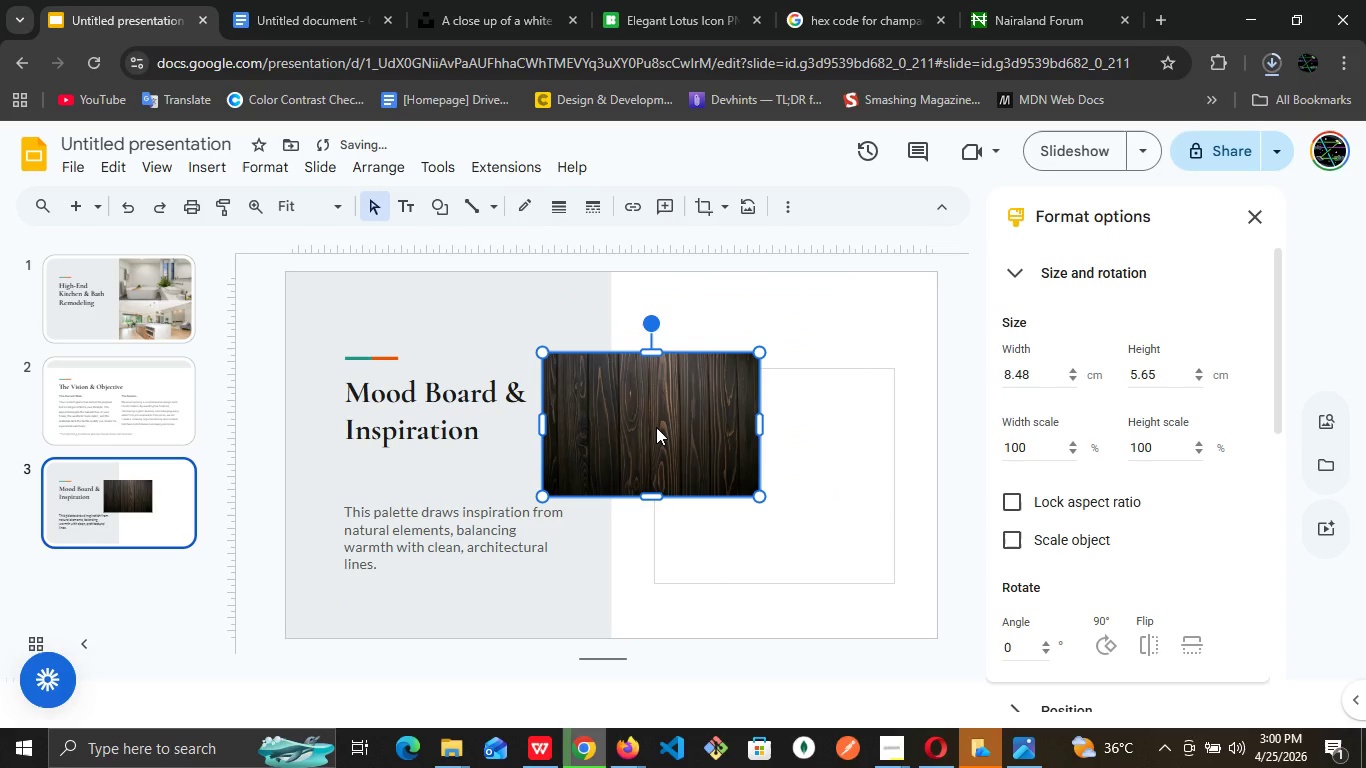 
left_click_drag(start_coordinate=[656, 427], to_coordinate=[731, 348])
 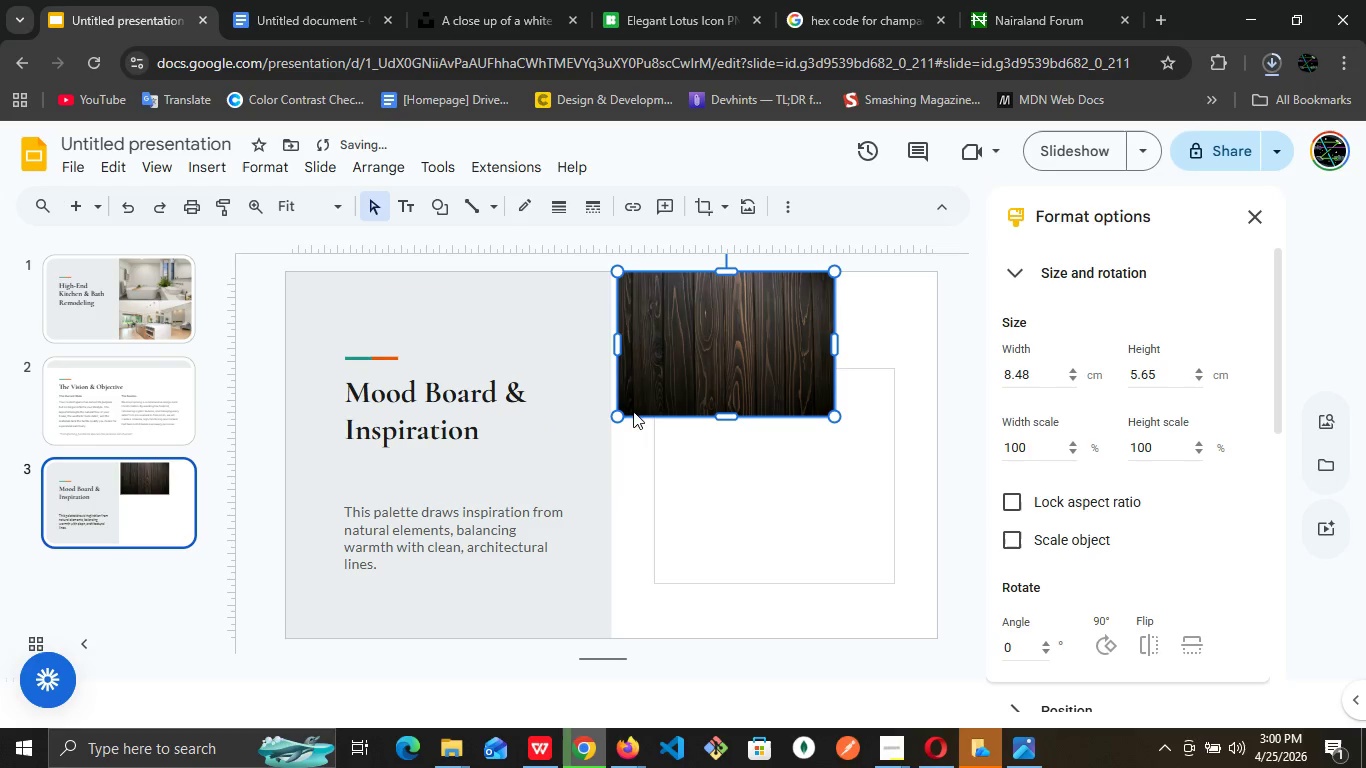 
key(ArrowDown)
 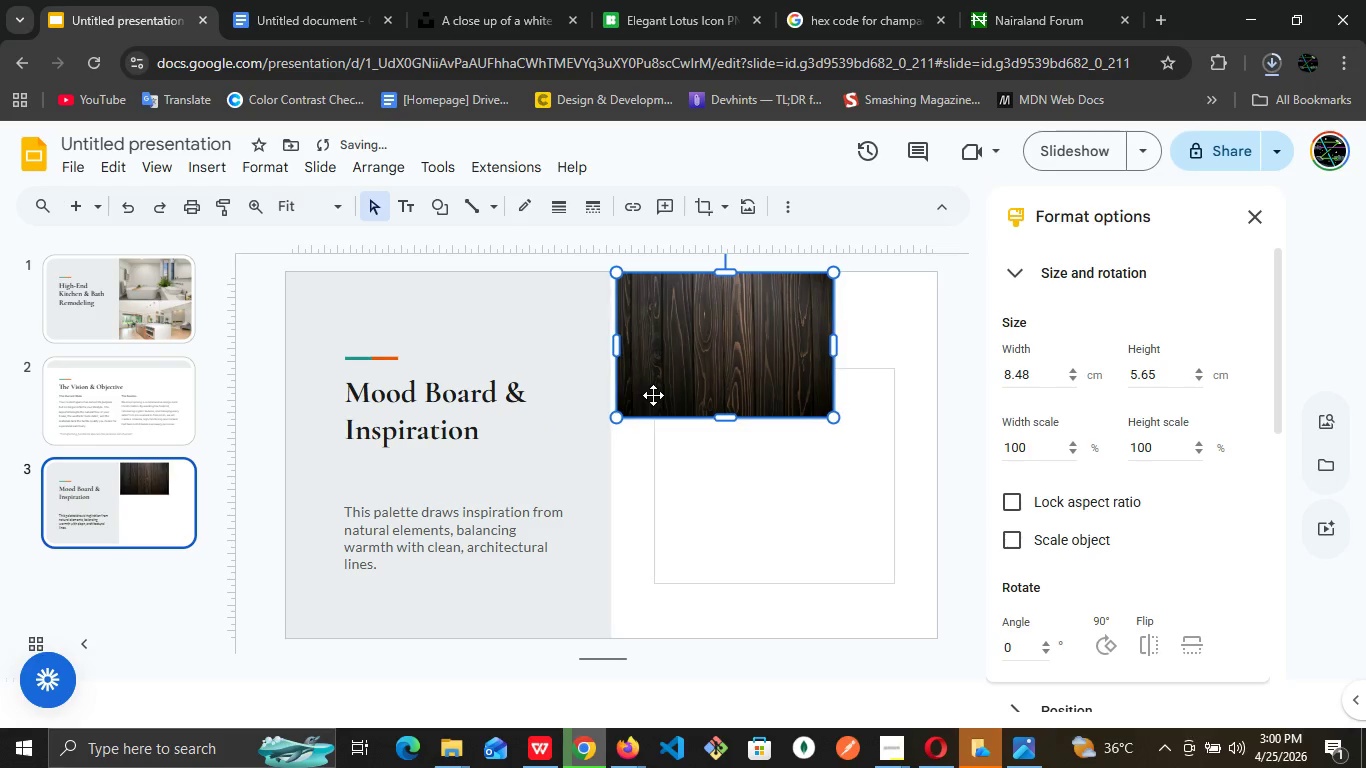 
key(ArrowLeft)
 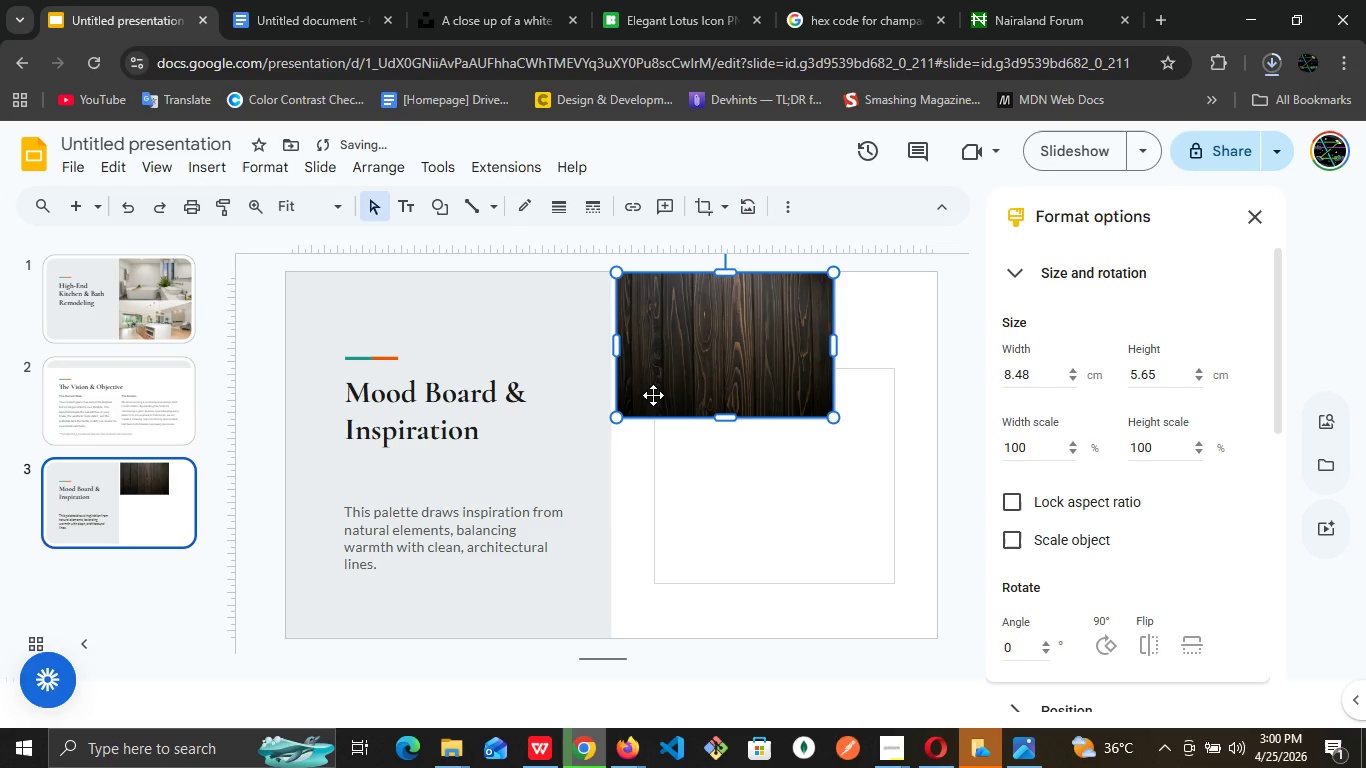 
key(ArrowLeft)
 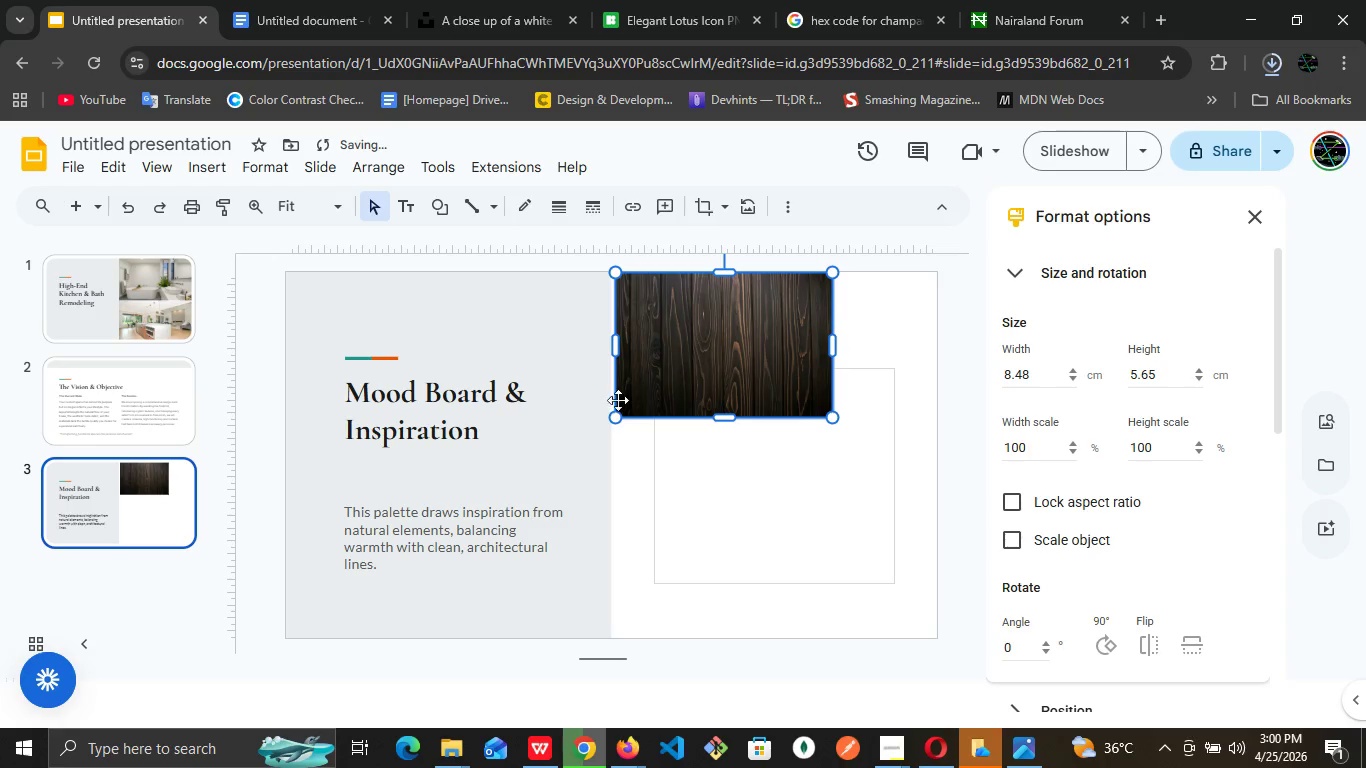 
left_click([572, 340])
 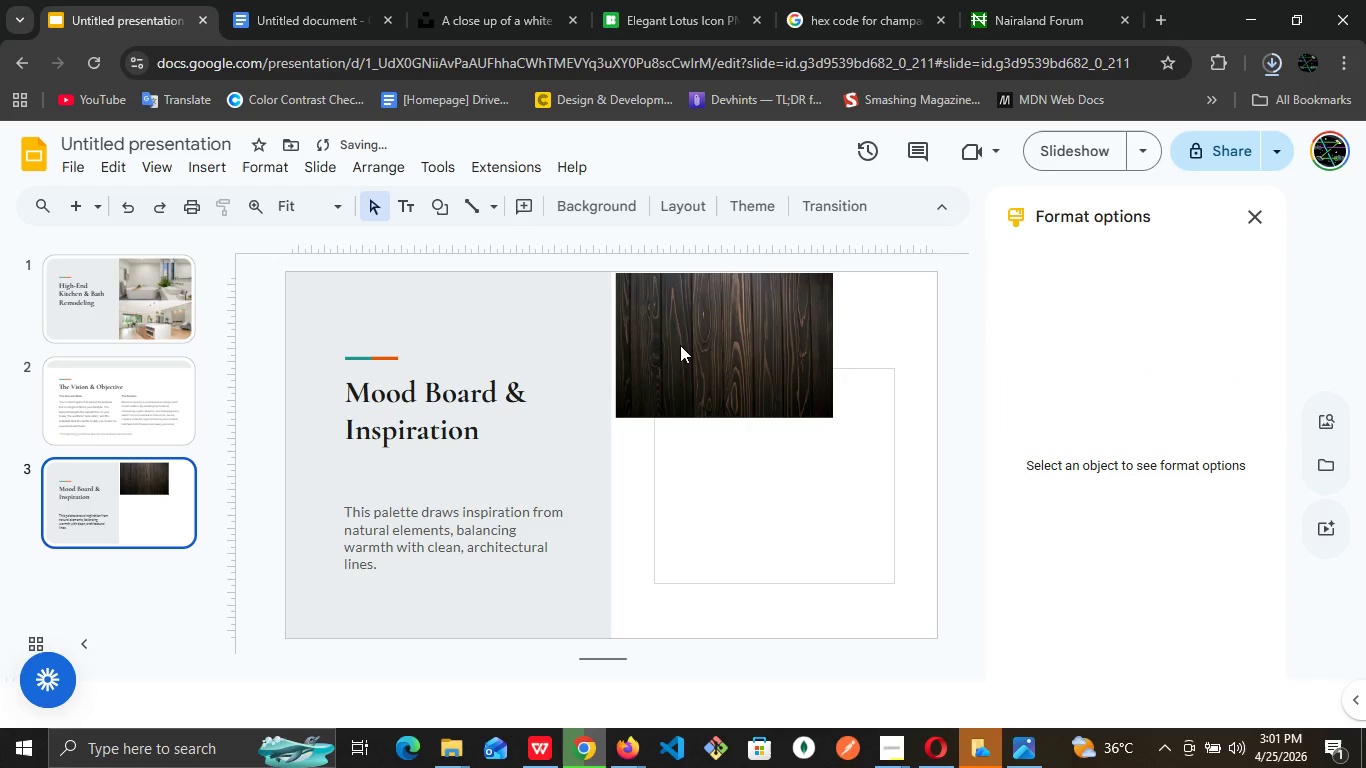 
left_click([680, 345])
 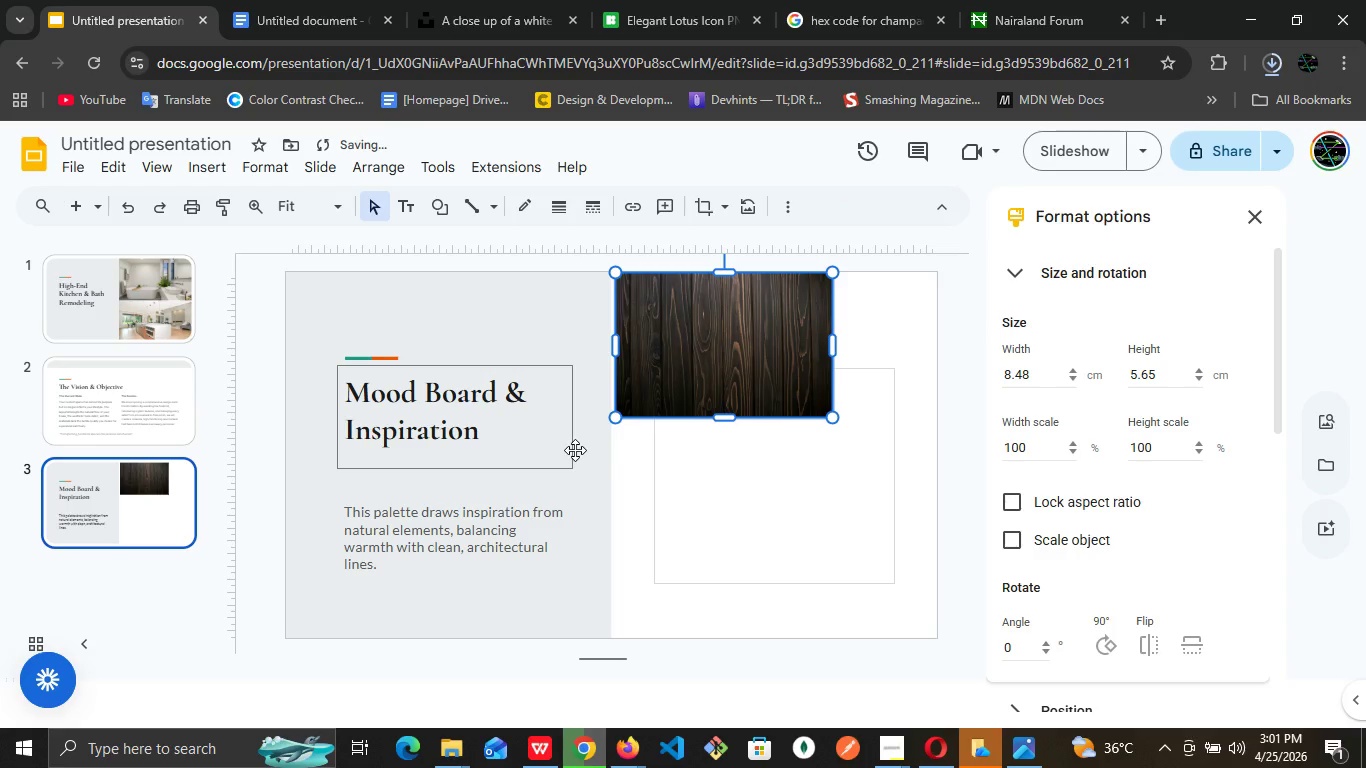 
key(ArrowDown)
 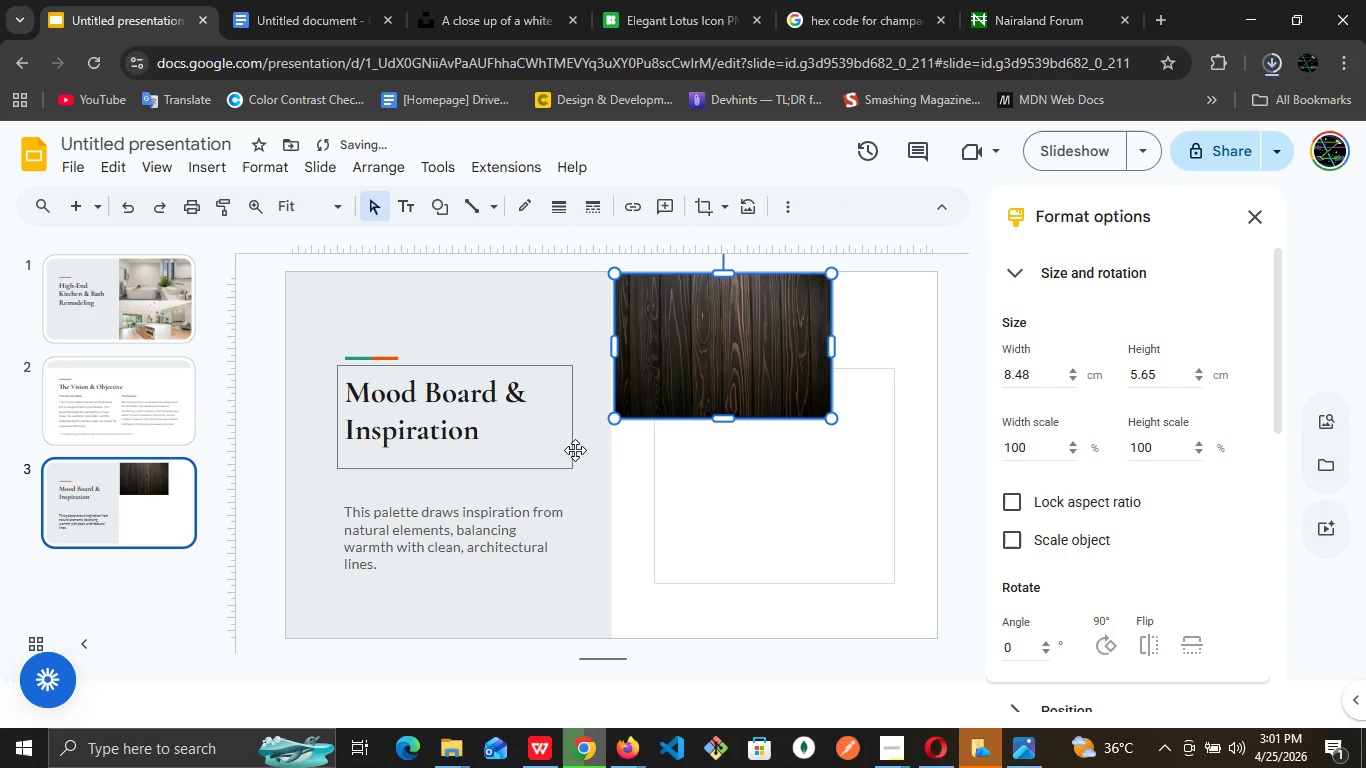 
key(ArrowLeft)
 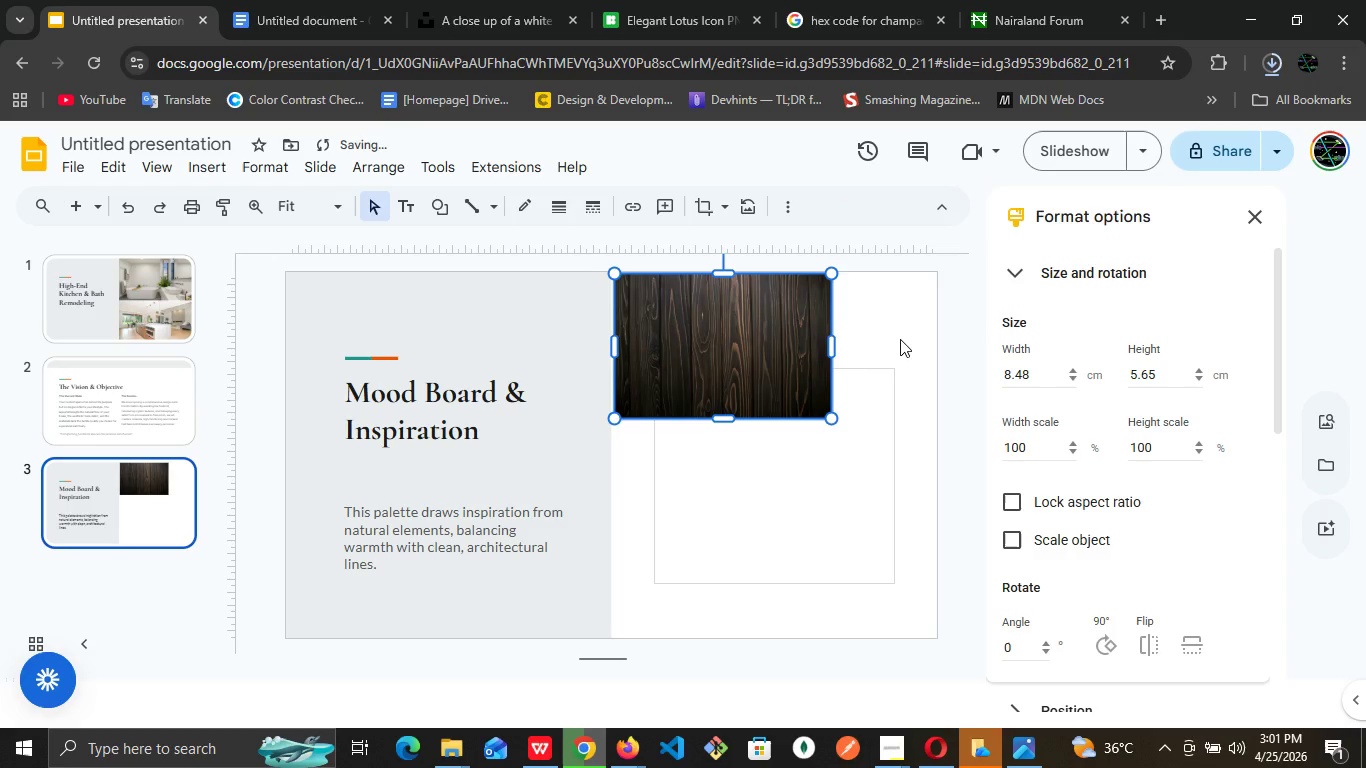 
left_click([900, 339])
 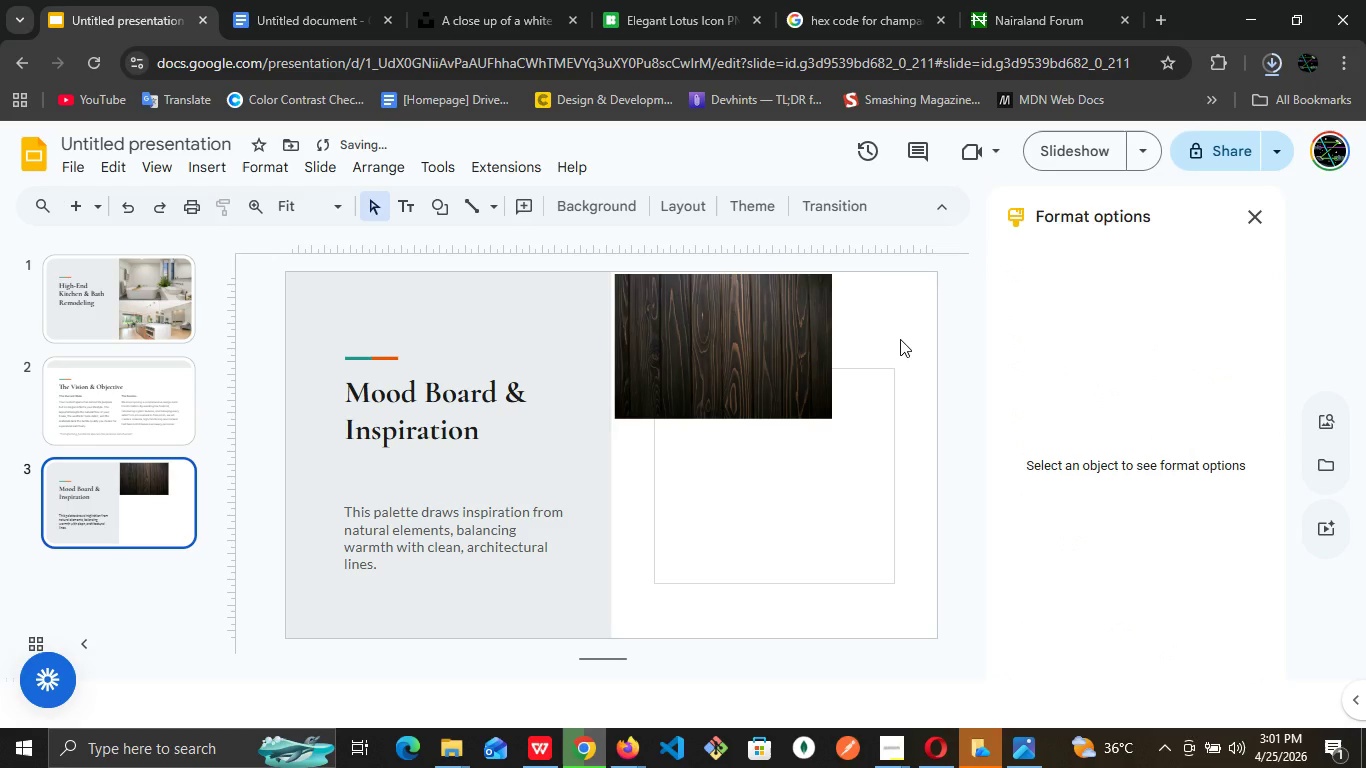 
wait(6.47)
 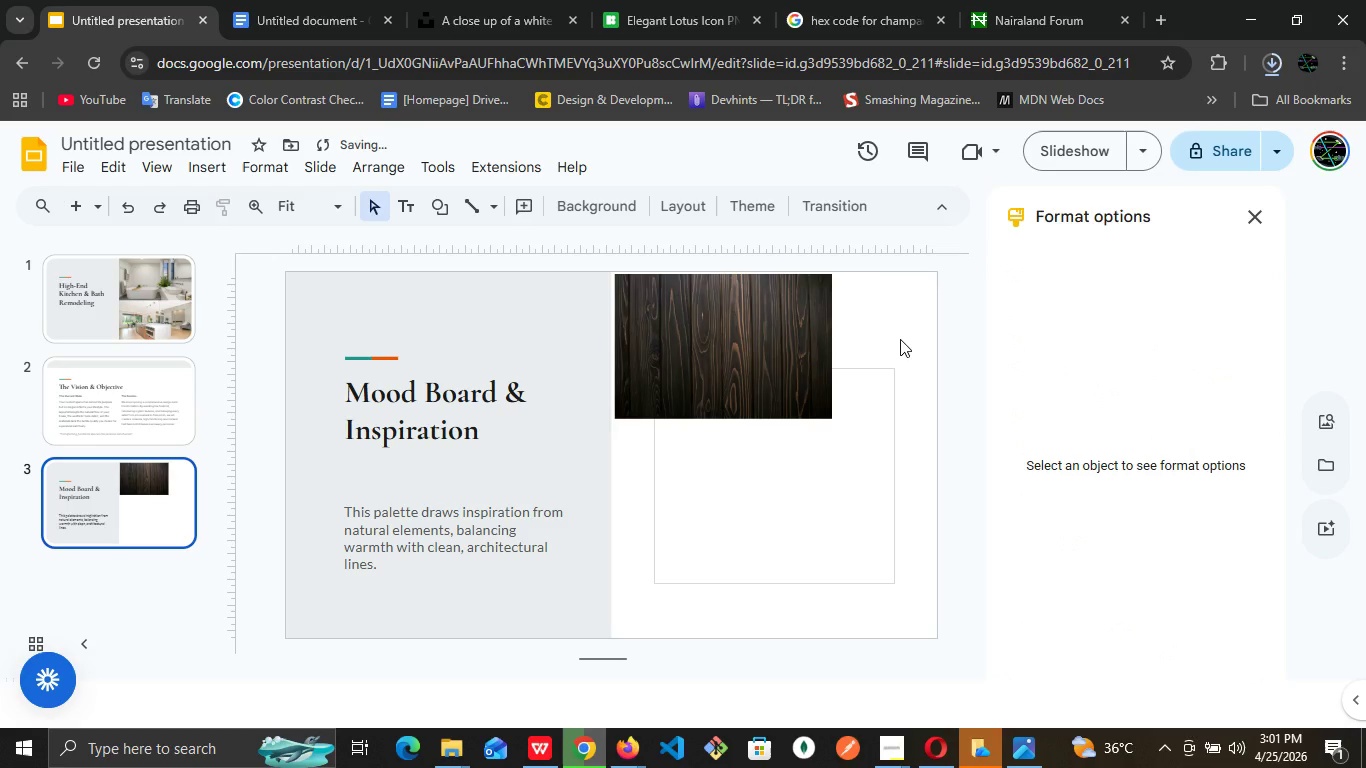 
left_click([788, 353])
 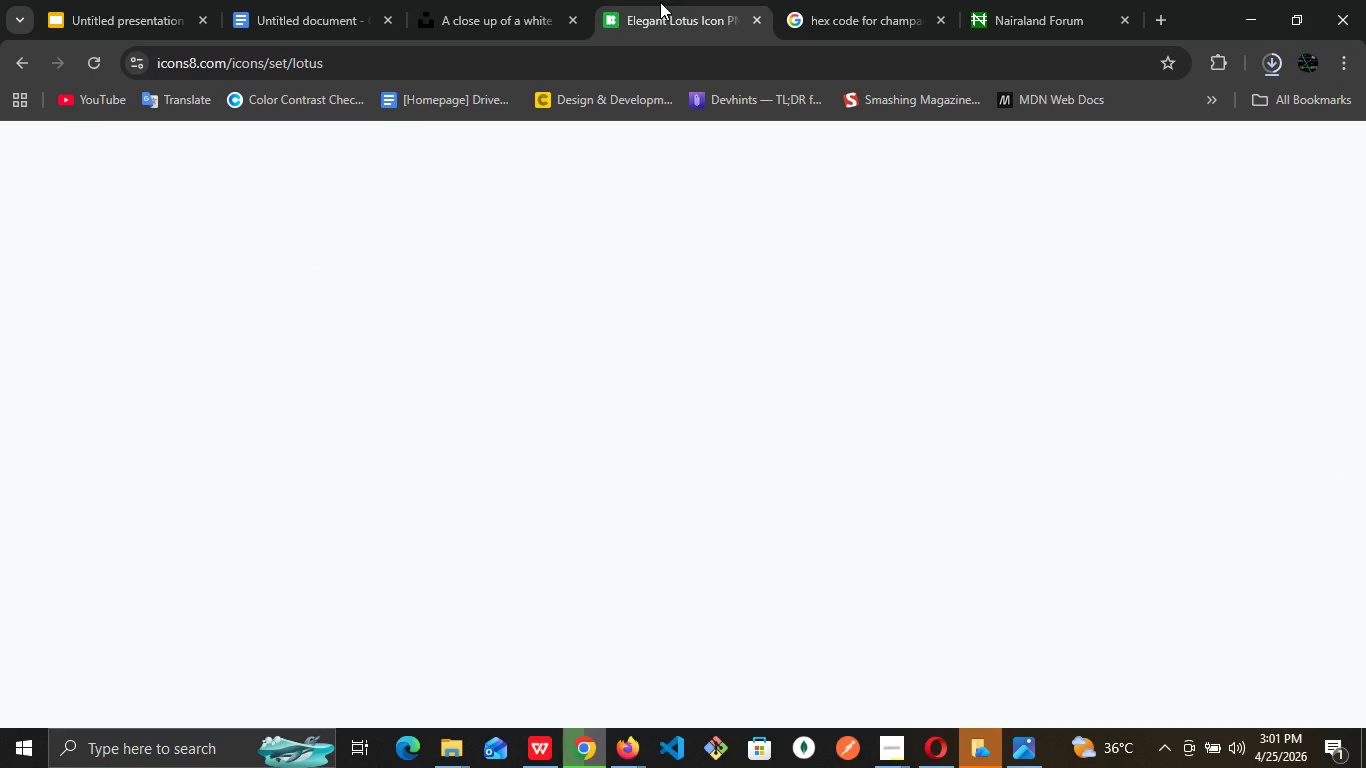 
left_click([521, 0])
 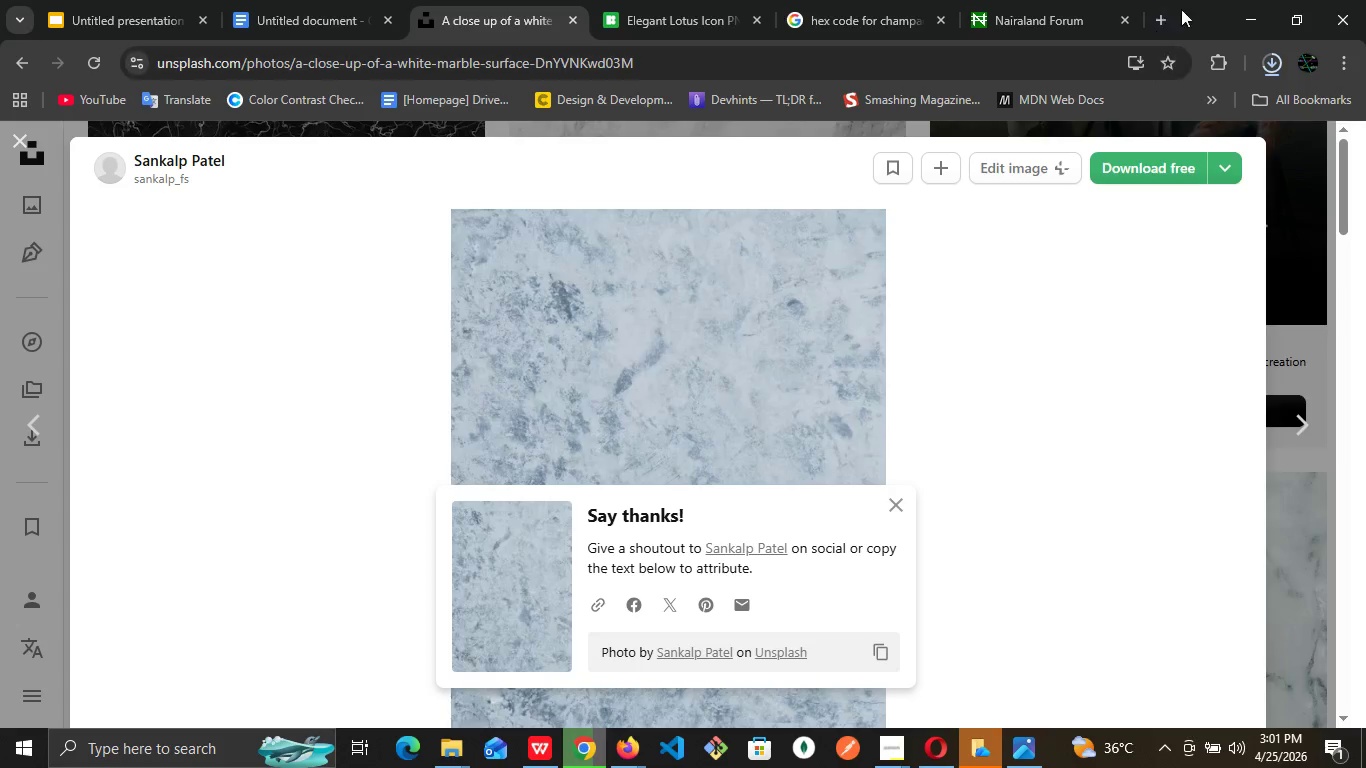 
mouse_move([1242, 95])
 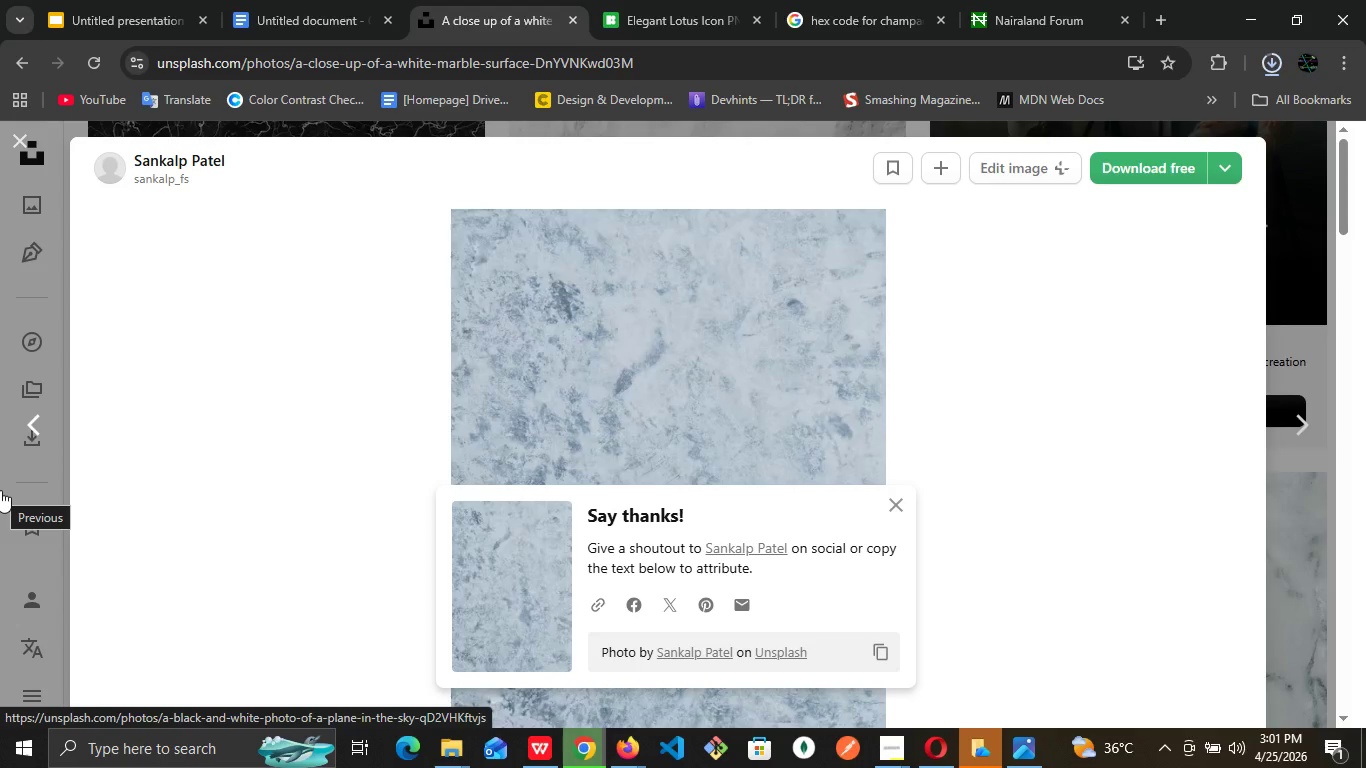 
wait(36.6)
 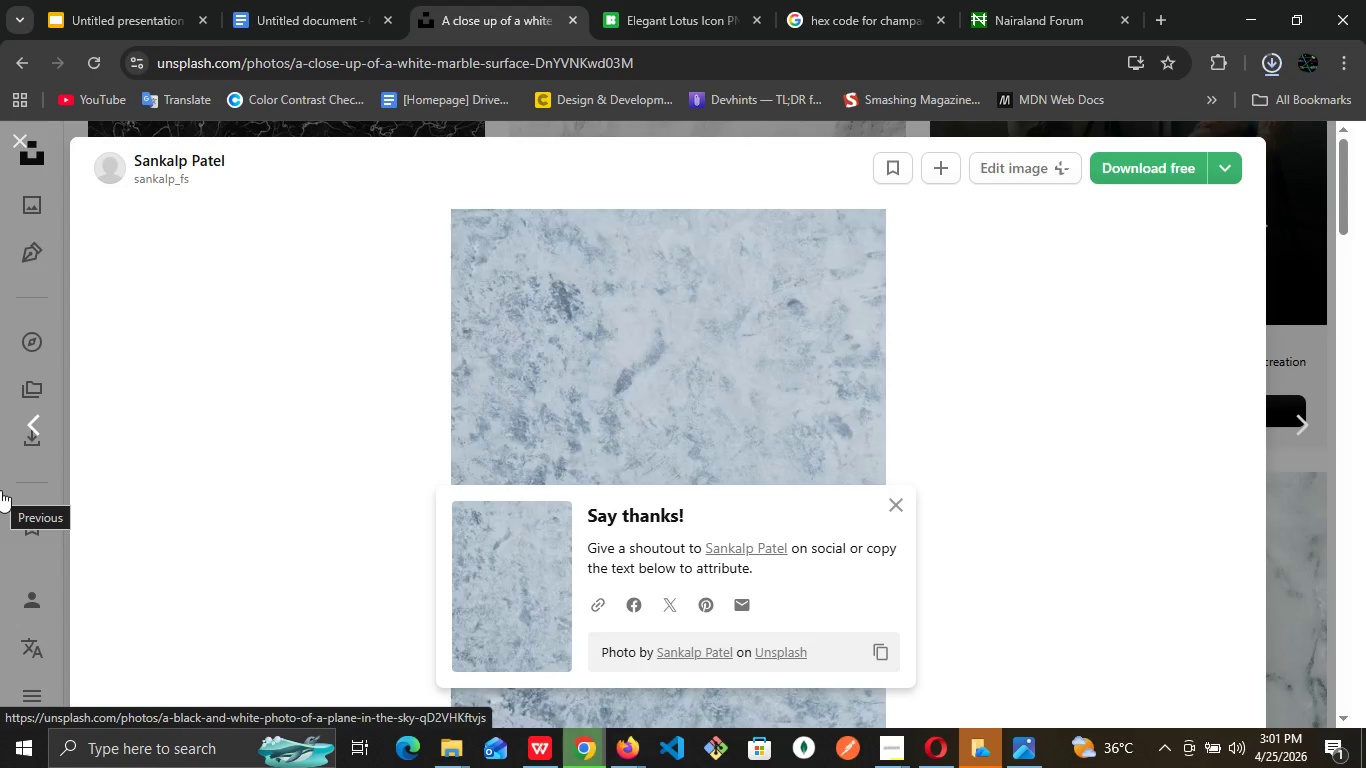 
left_click([889, 749])
 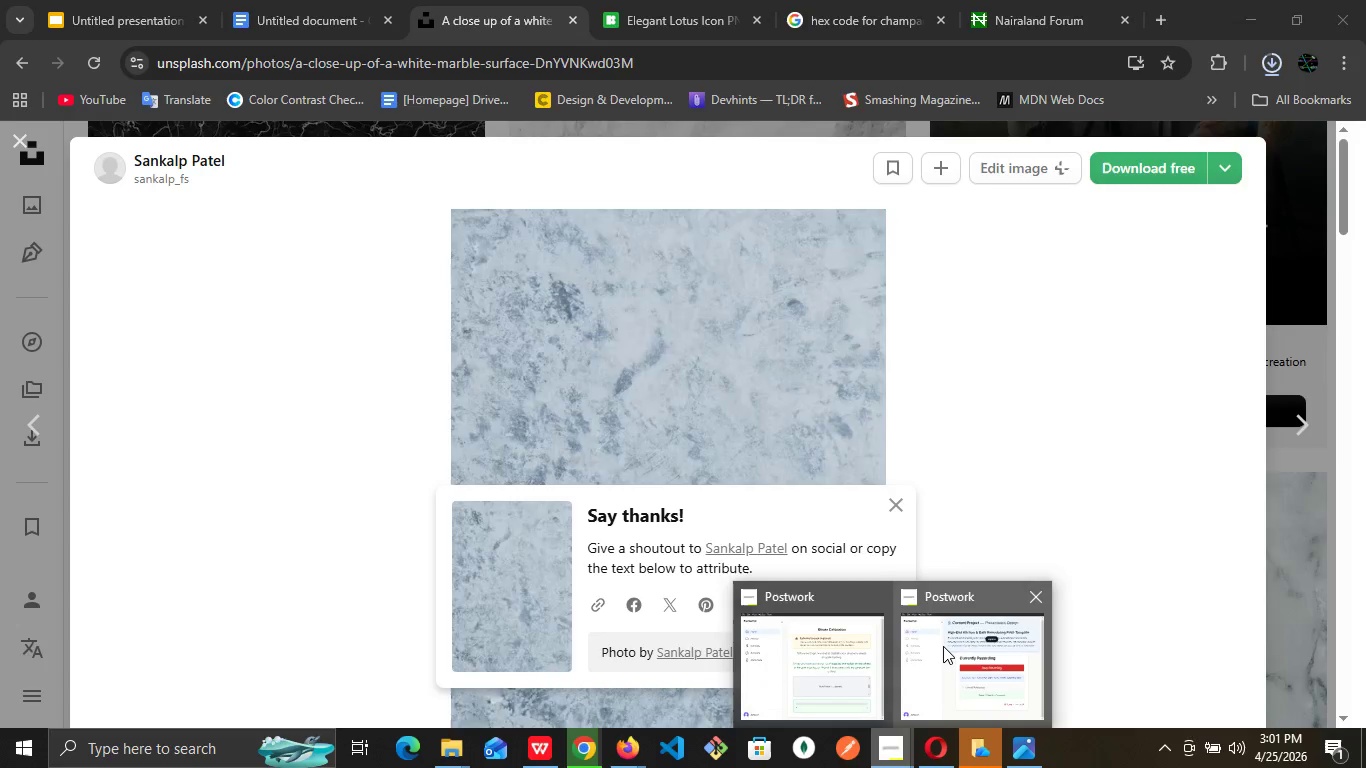 
left_click([943, 646])